 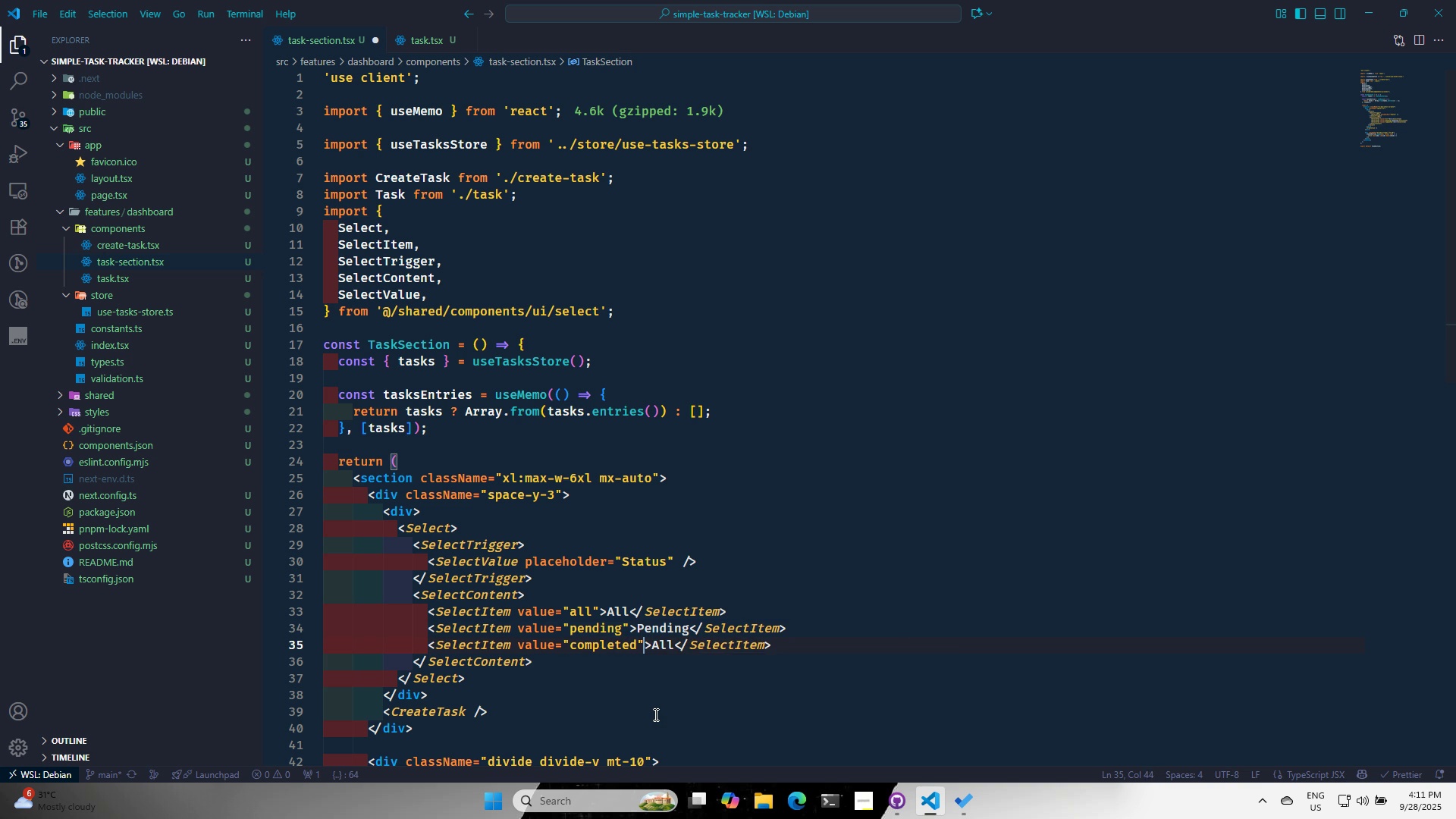 
key(ArrowRight)
 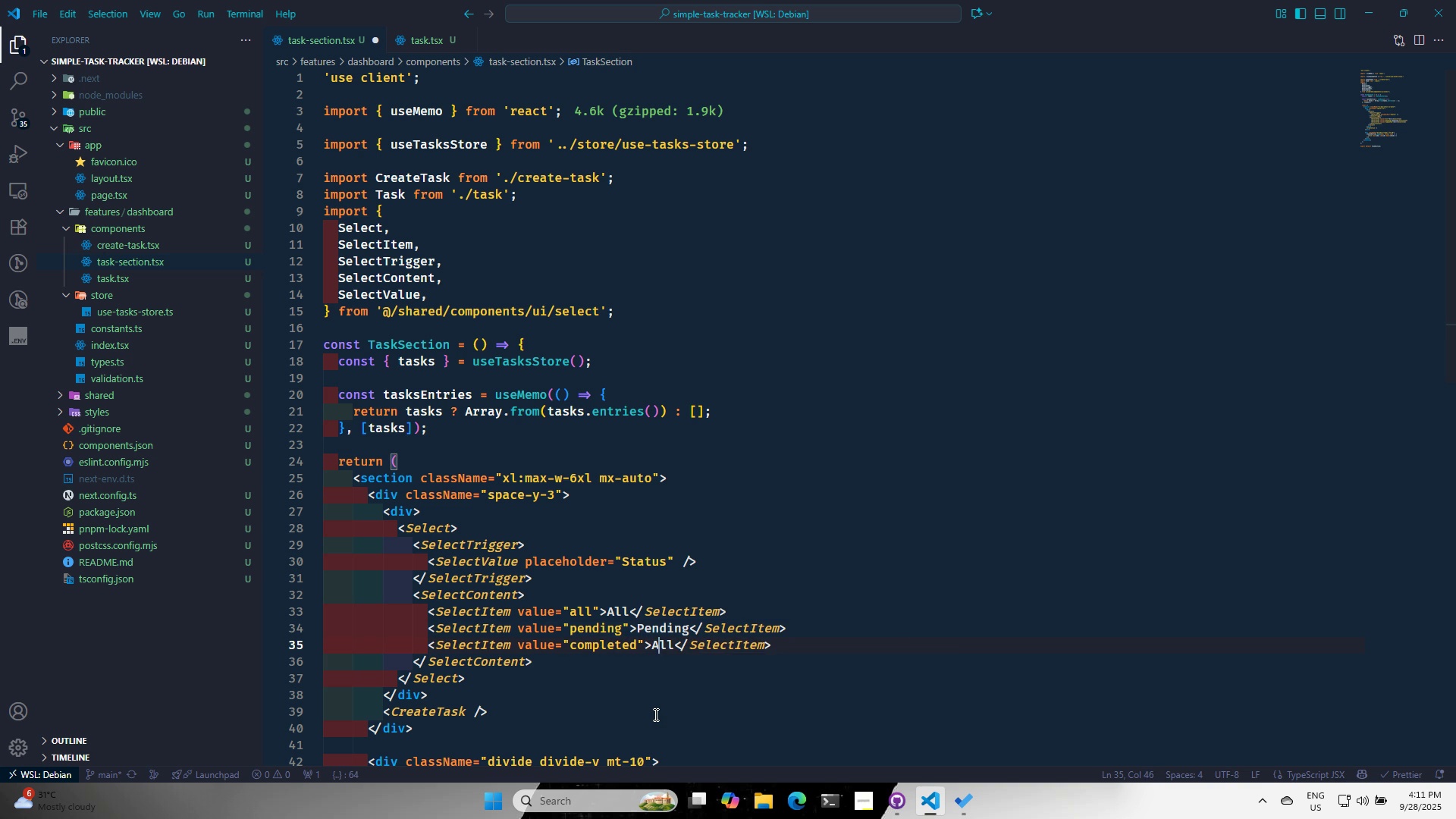 
key(ArrowRight)
 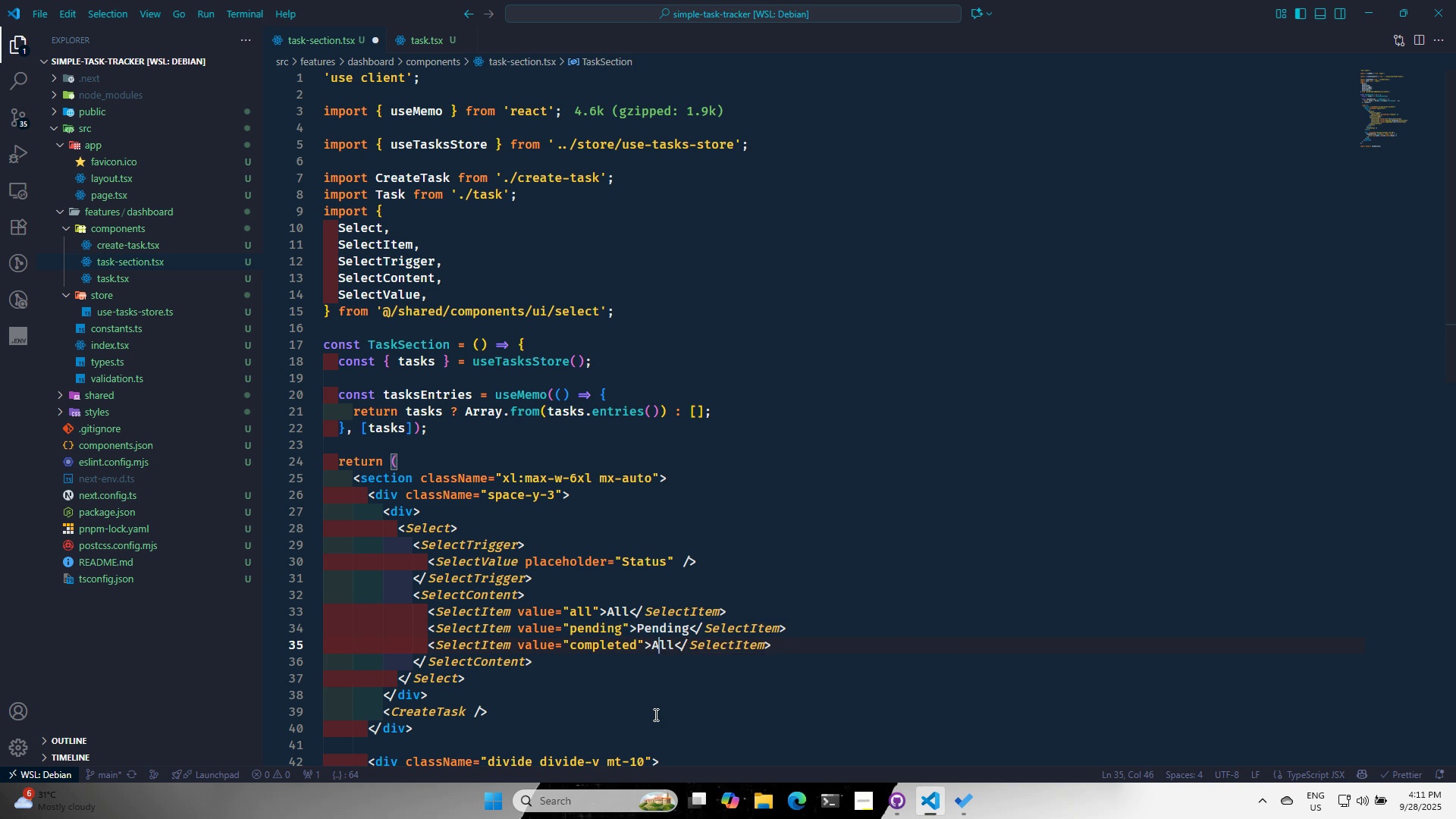 
key(ArrowRight)
 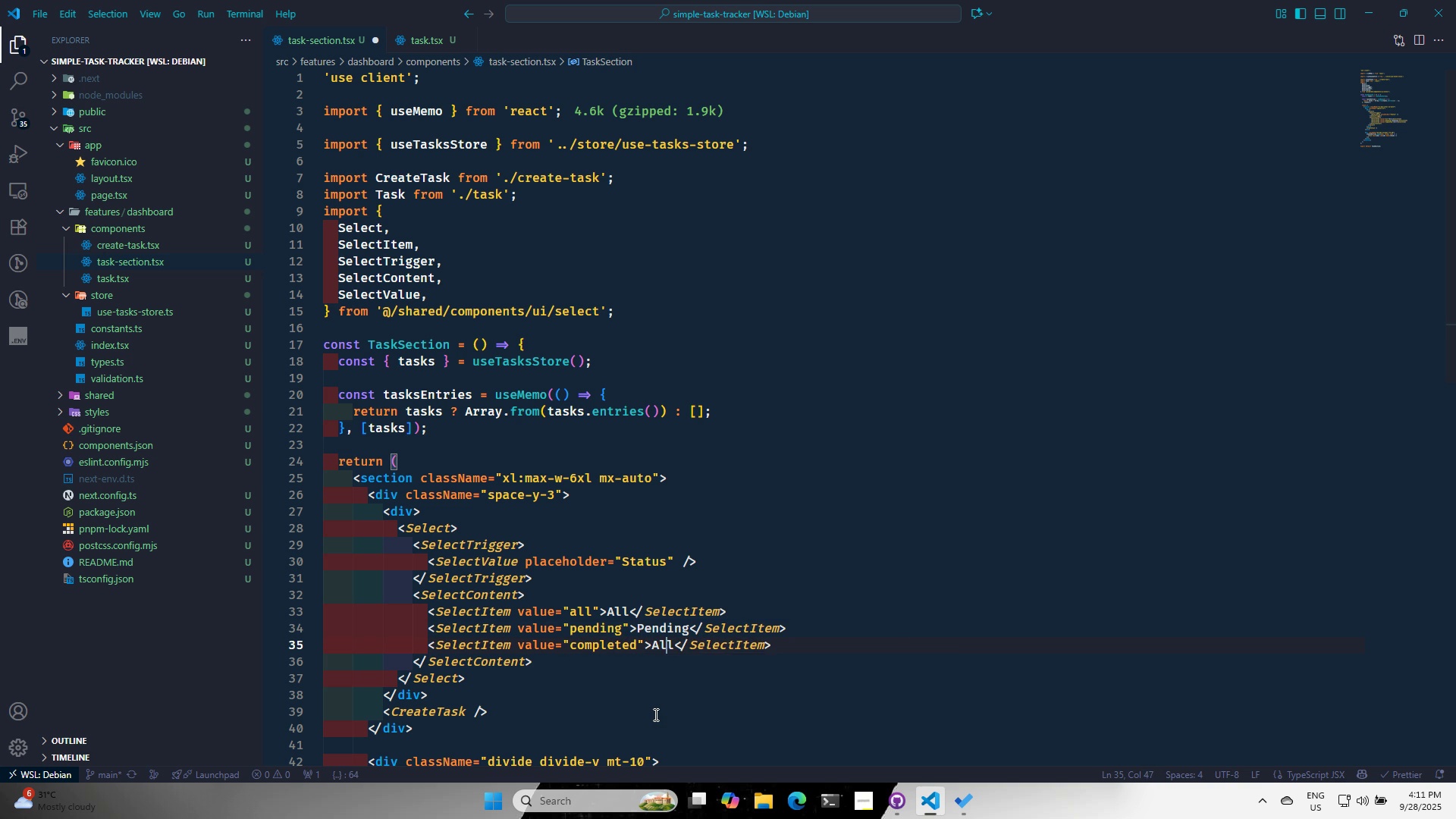 
key(ArrowRight)
 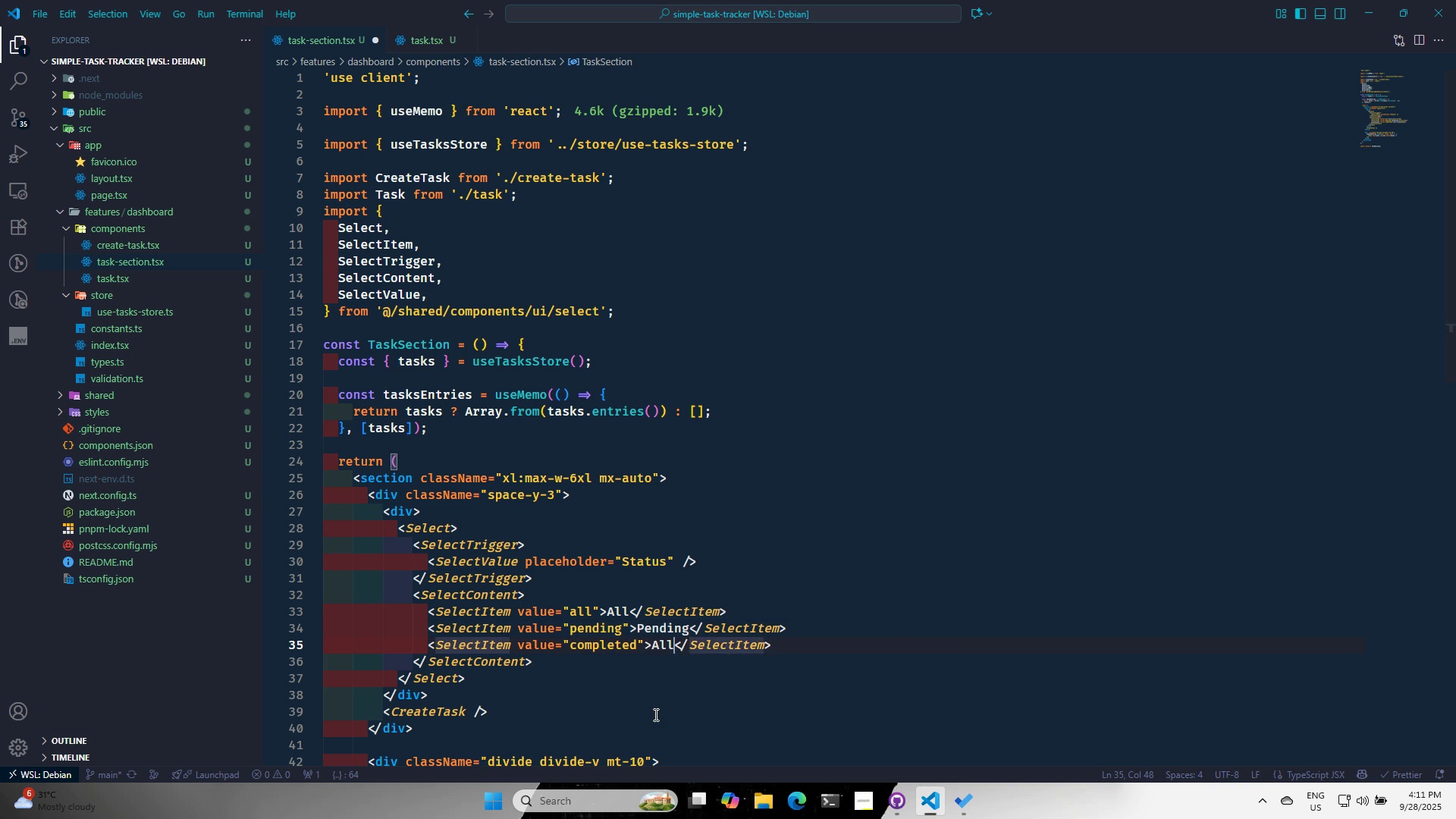 
key(Backspace)
key(Backspace)
key(Backspace)
type(Completerd)
key(Backspace)
key(Backspace)
type(d)